 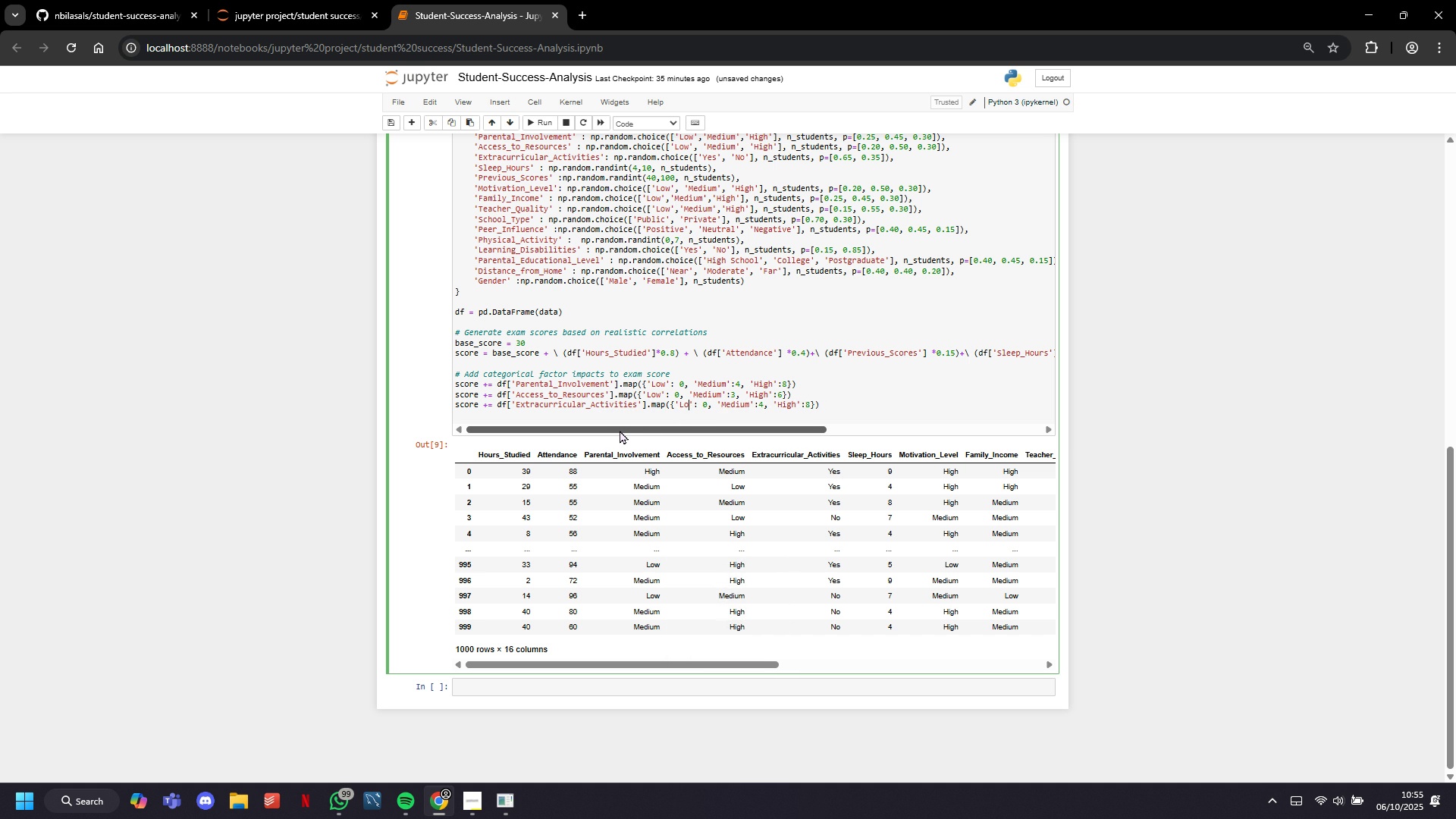 
key(Backspace)
 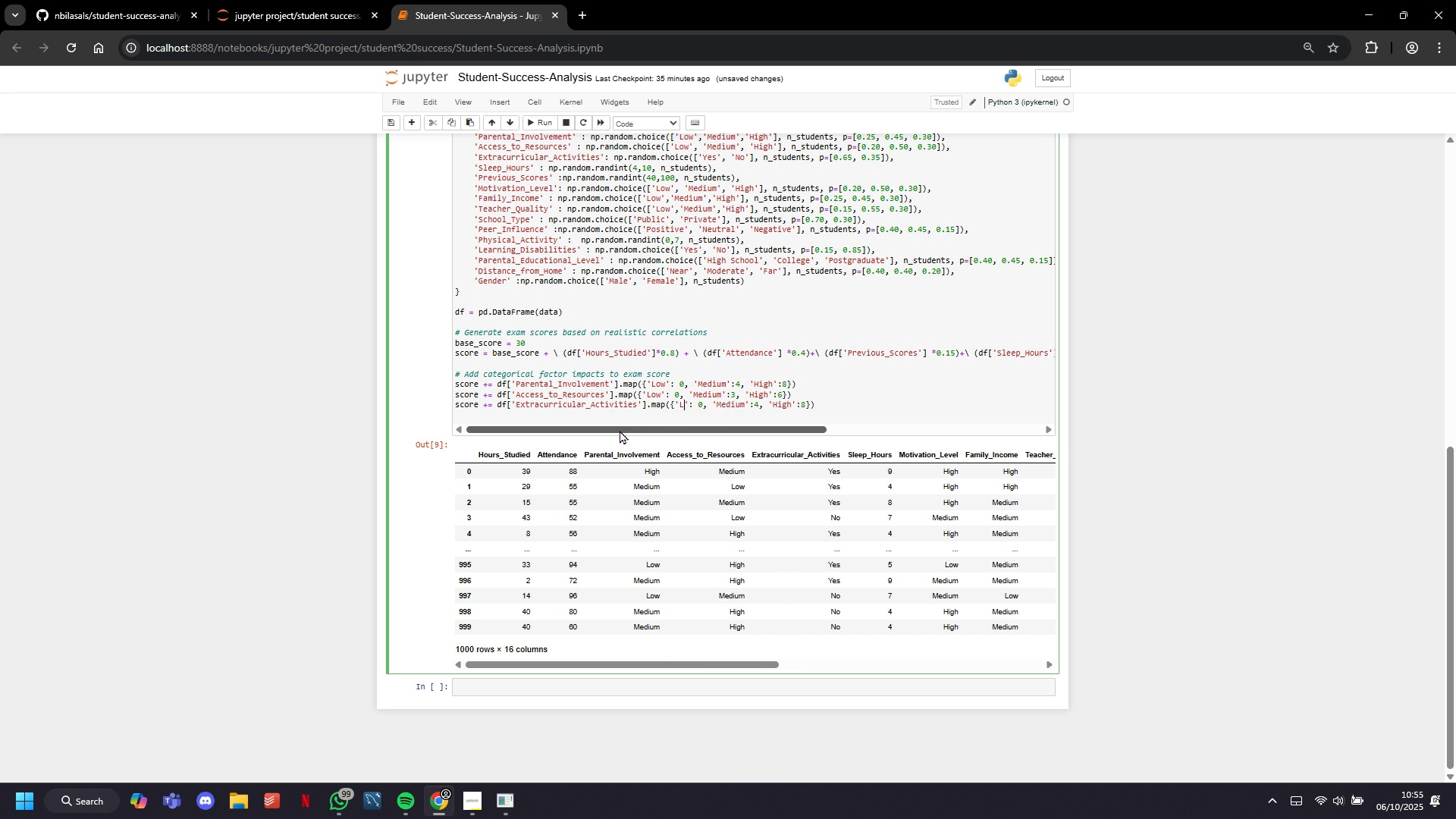 
key(Backspace)
 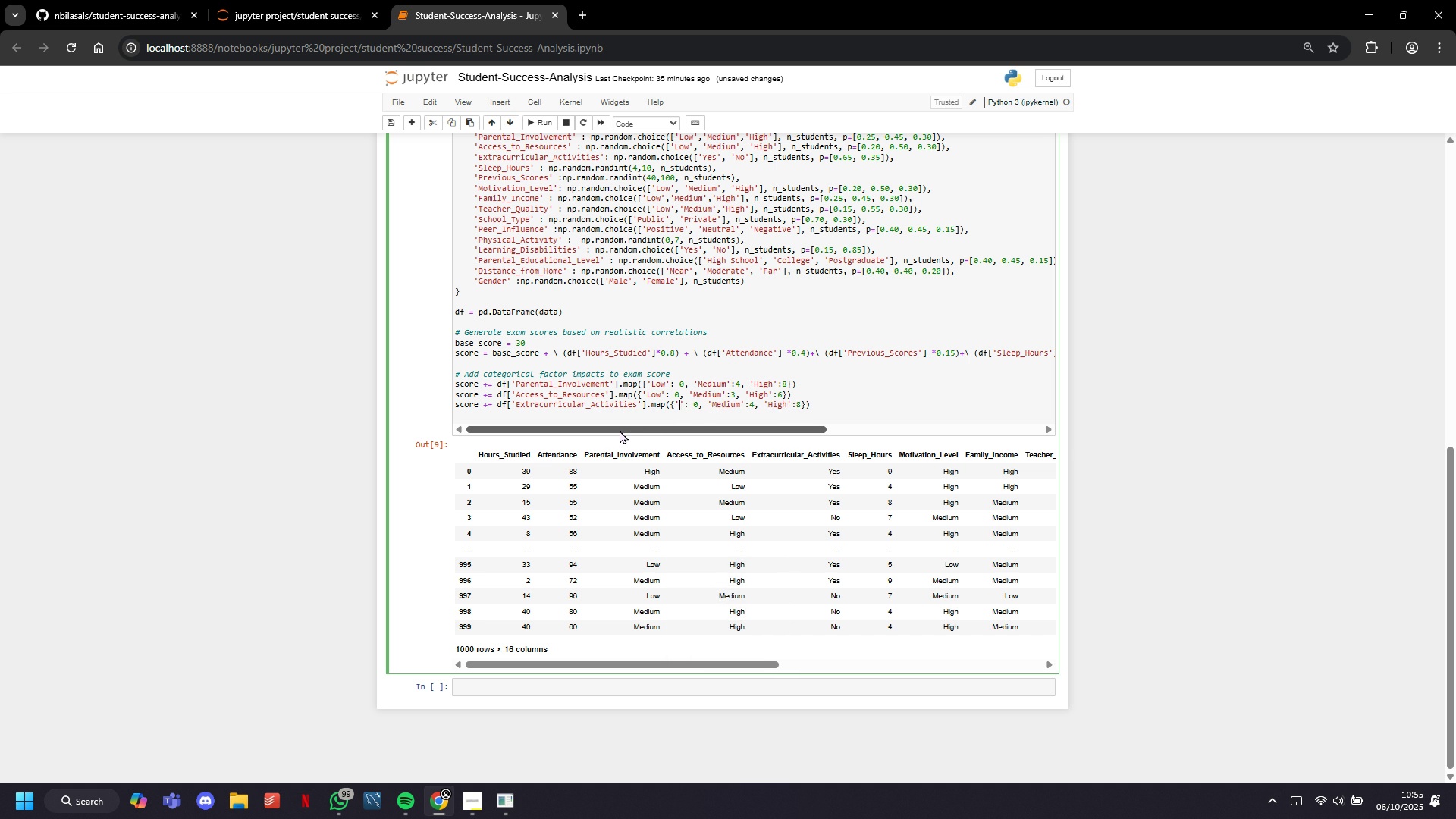 
key(Backspace)
 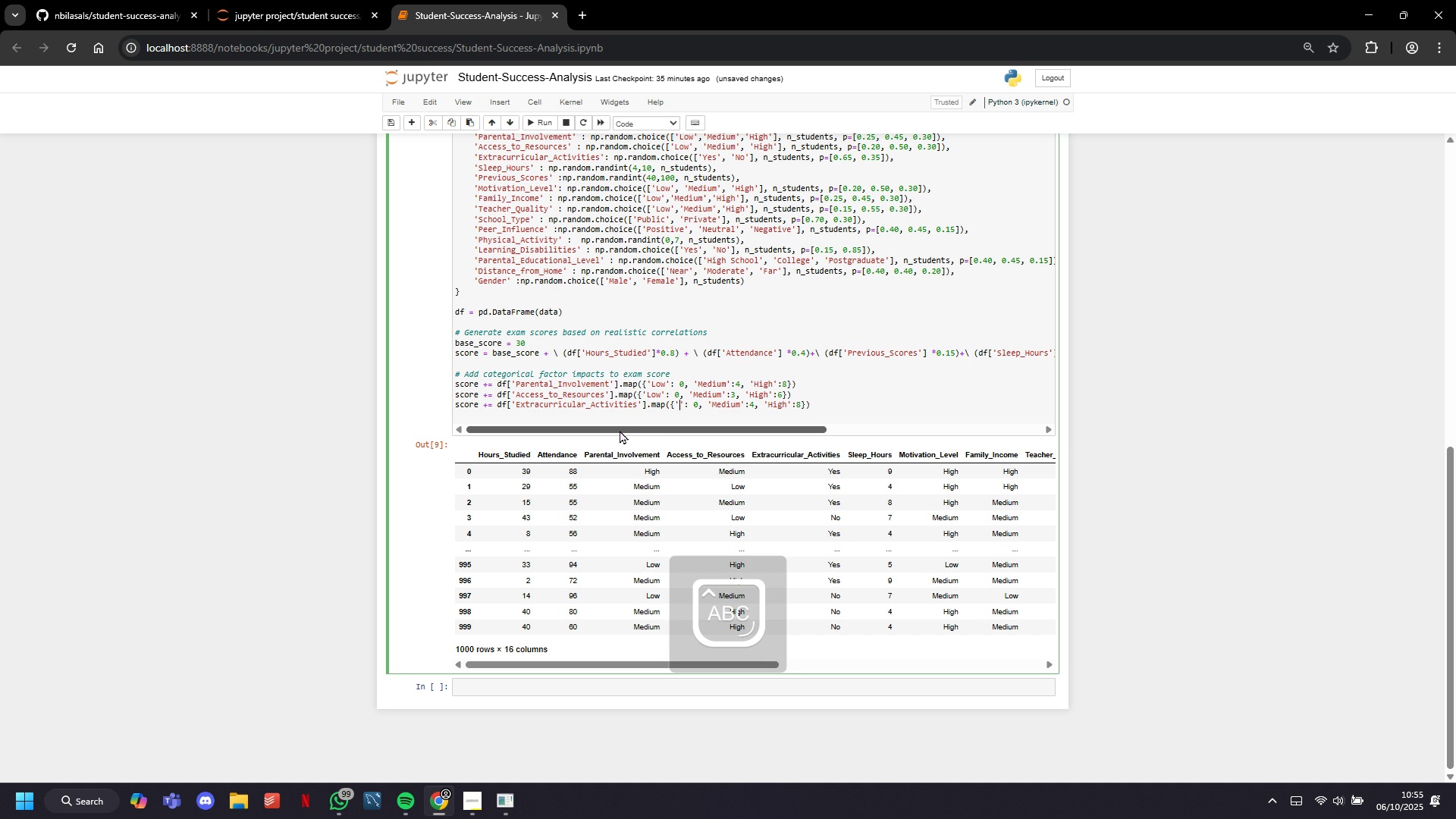 
key(CapsLock)
 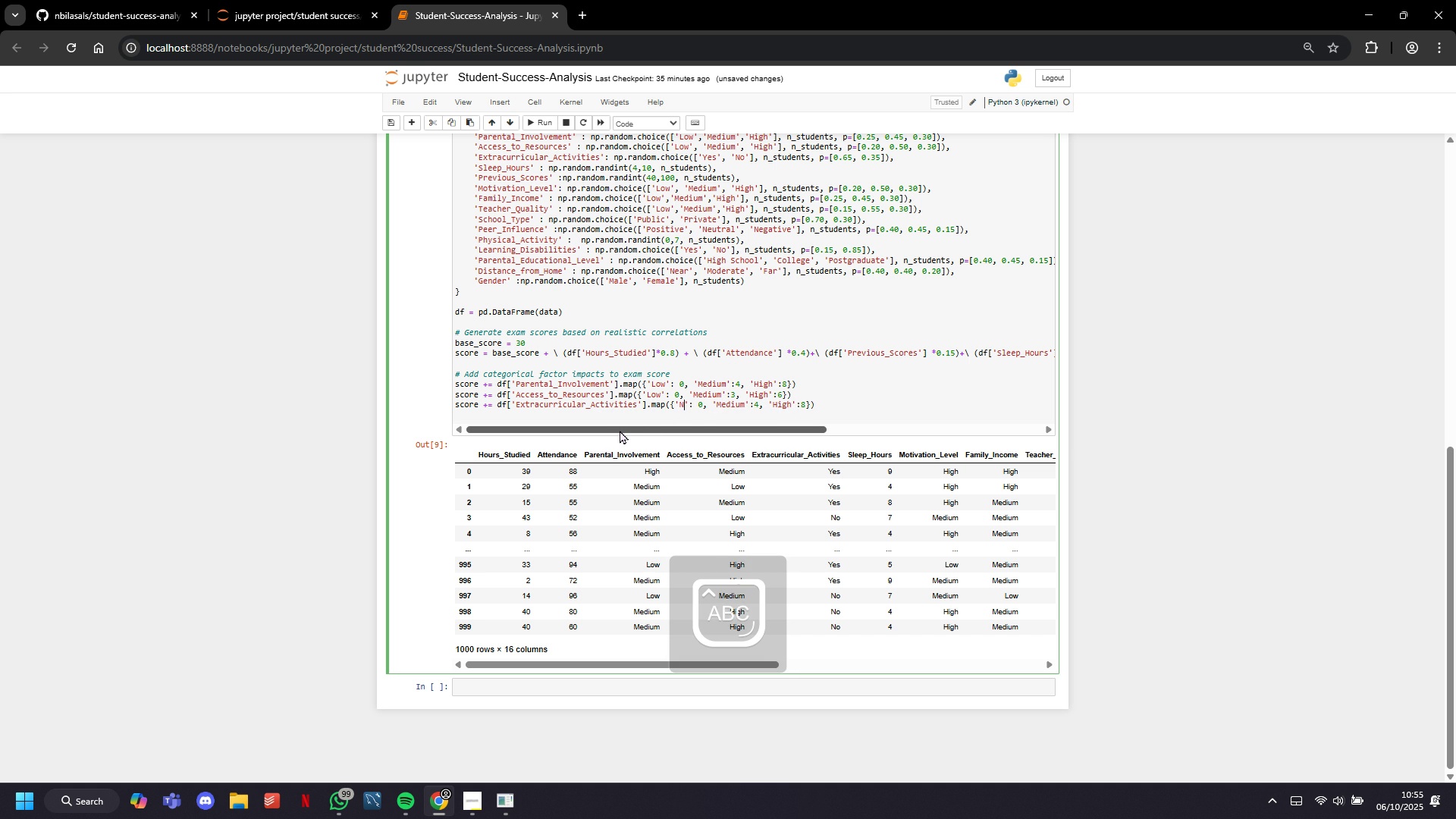 
key(N)
 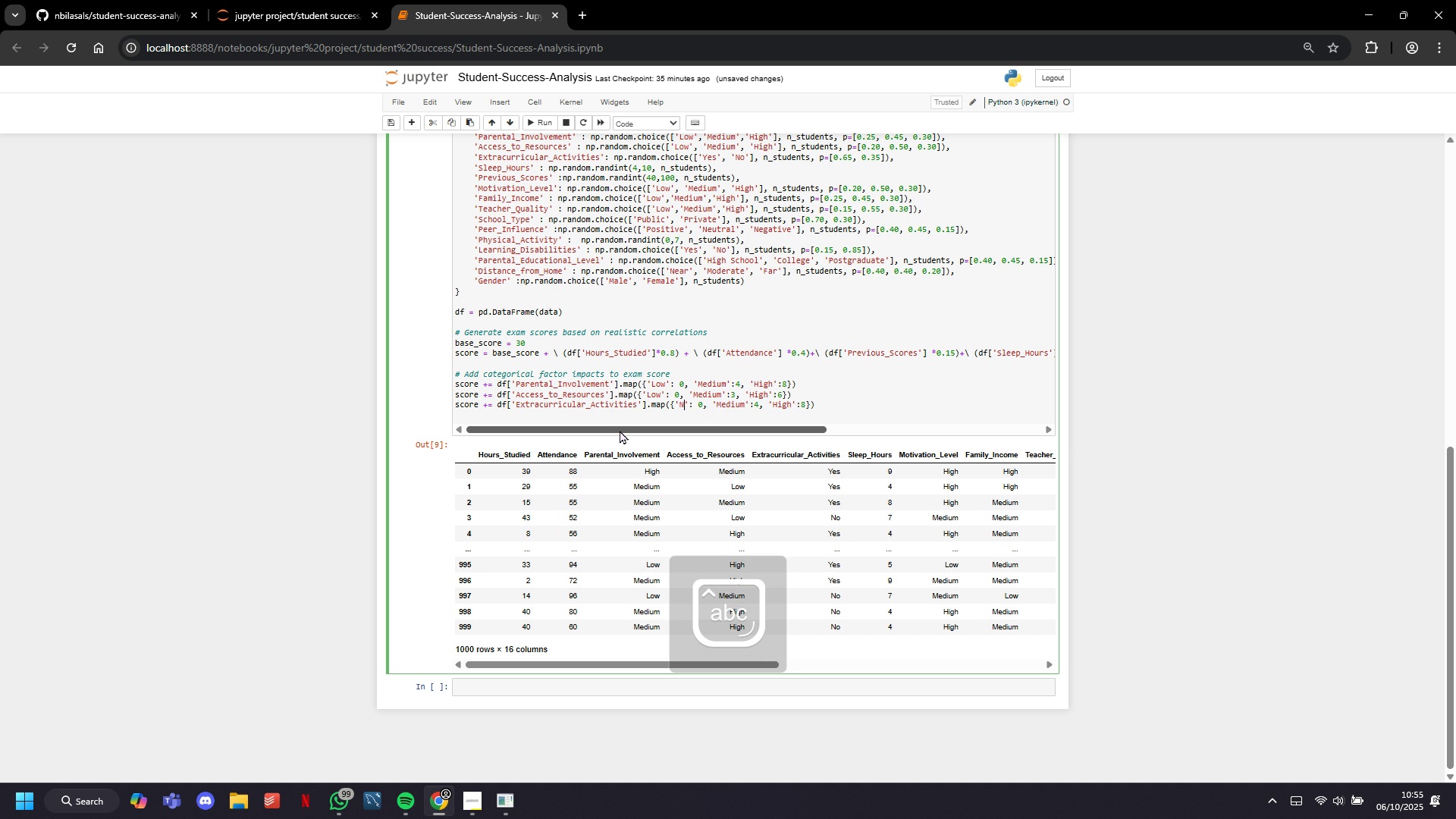 
key(CapsLock)
 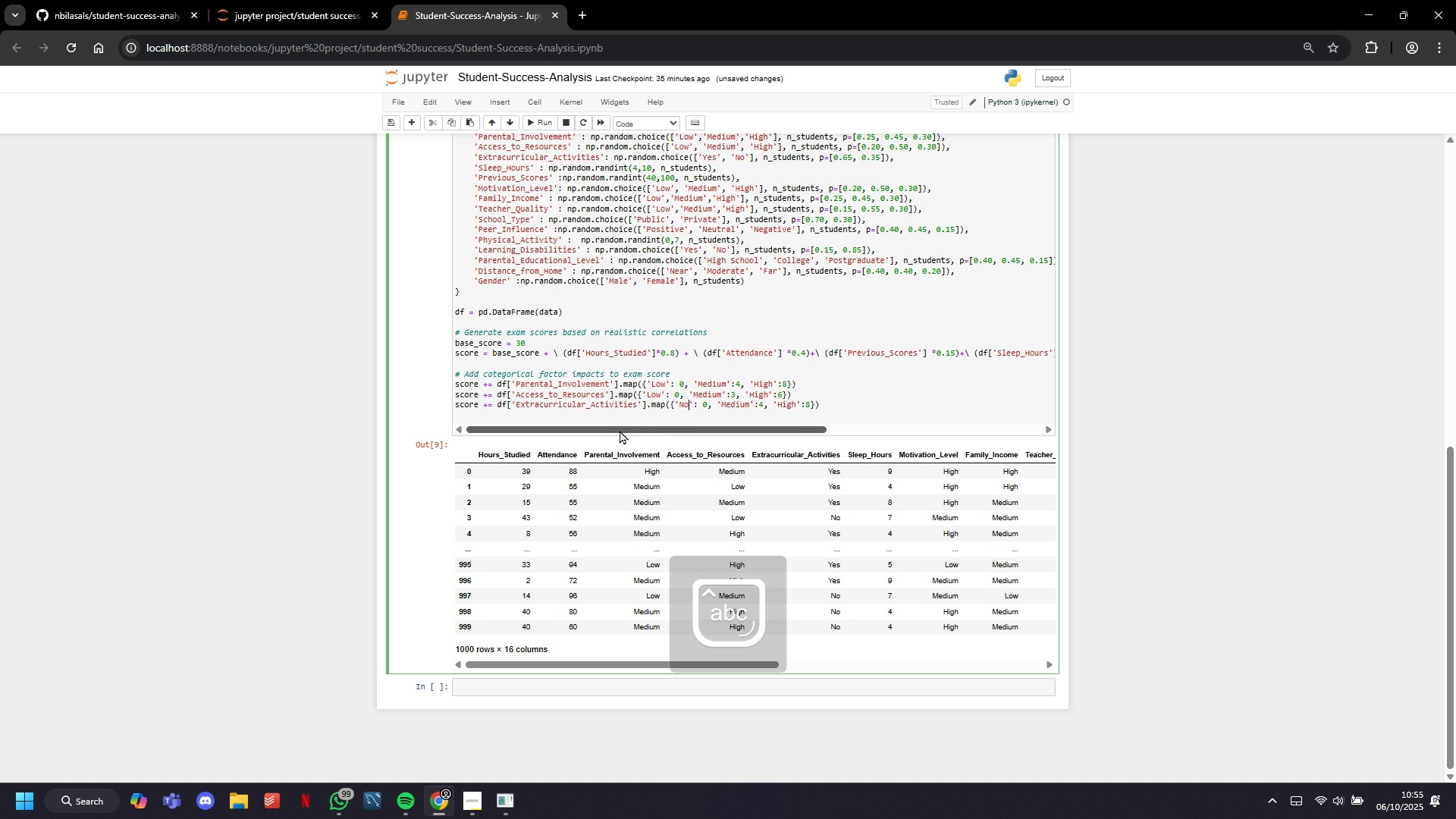 
key(O)